 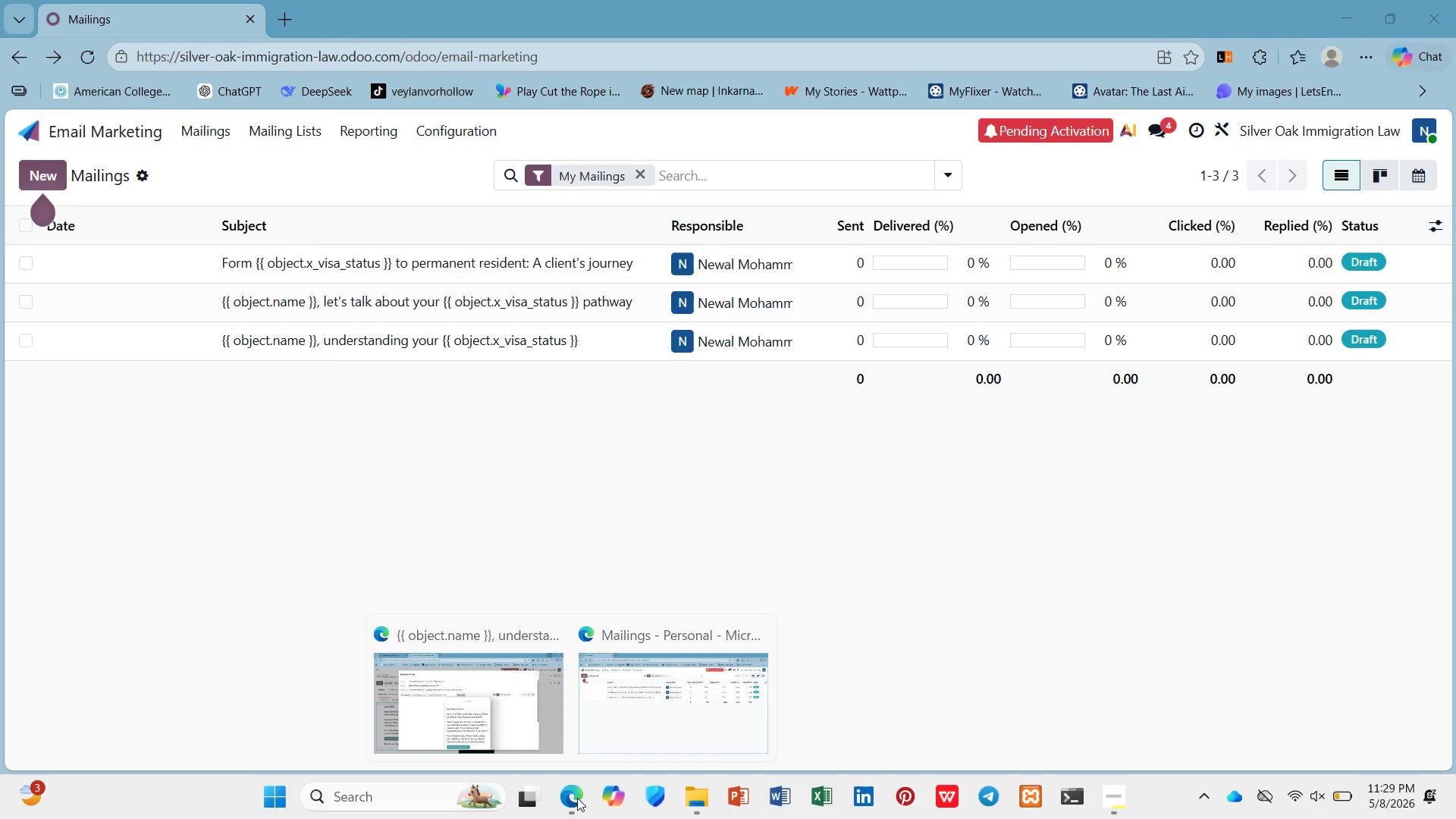 
left_click_drag(start_coordinate=[507, 637], to_coordinate=[489, 428])
 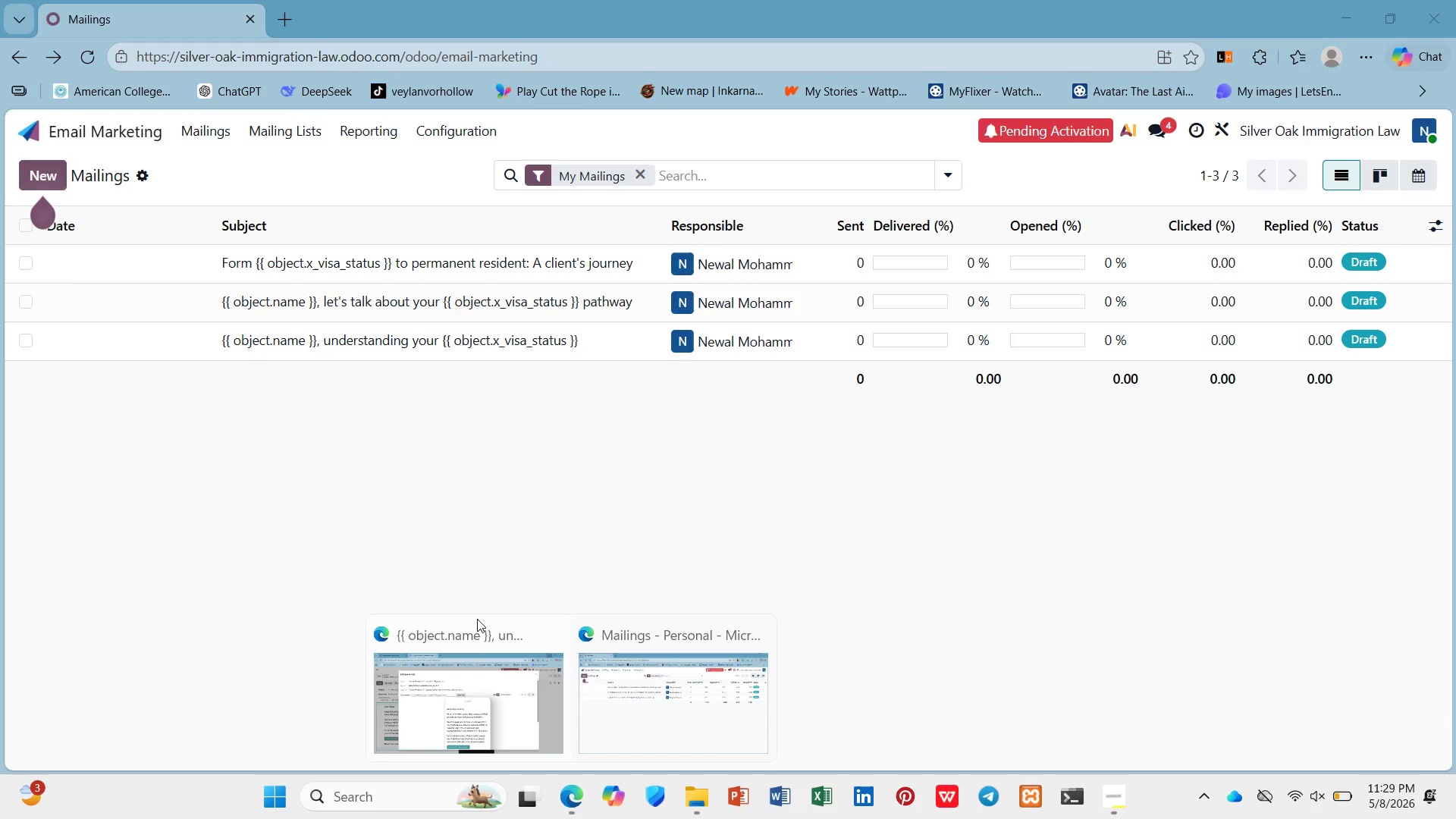 
left_click_drag(start_coordinate=[477, 644], to_coordinate=[442, 711])
 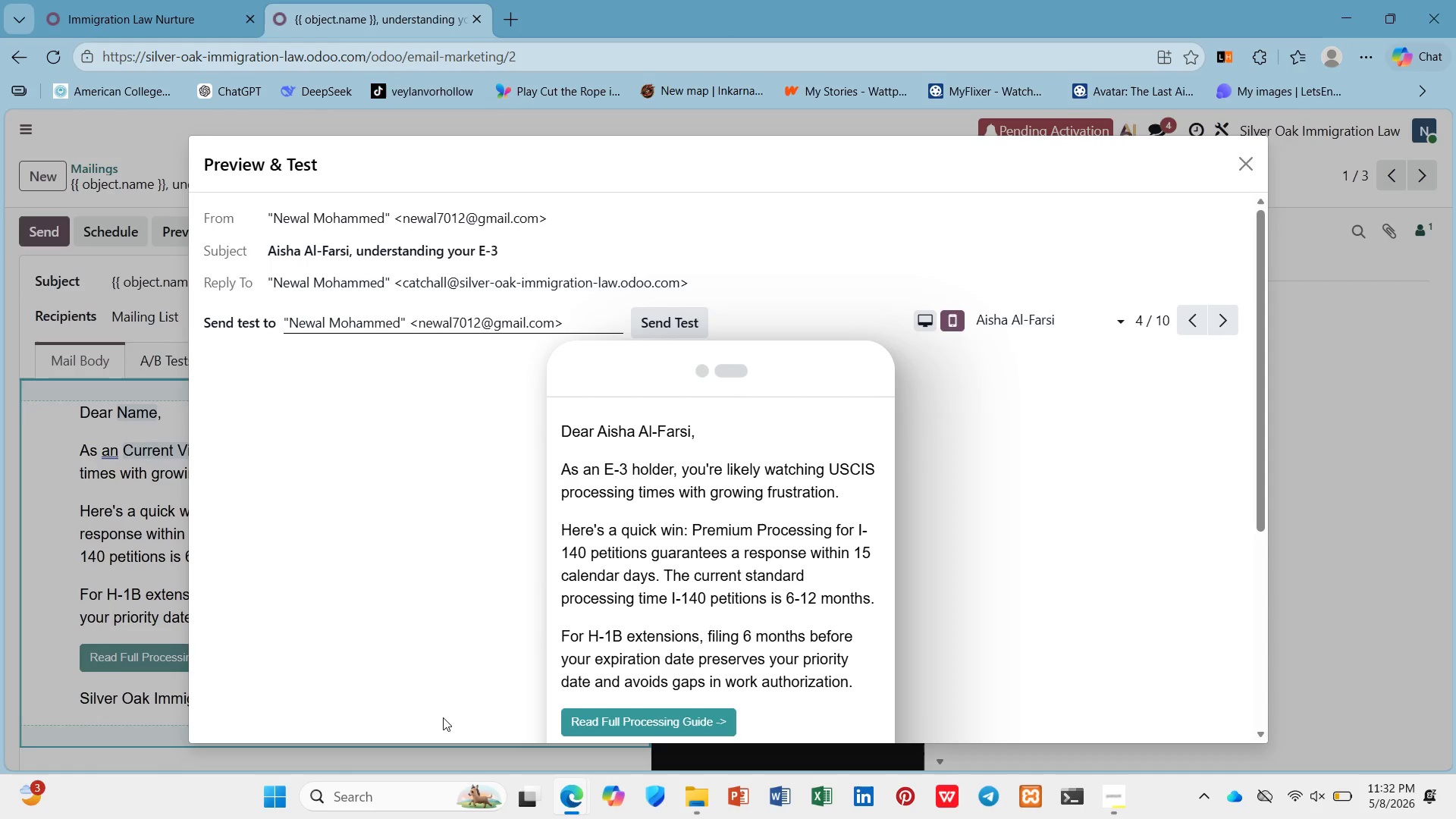 
wait(143.92)
 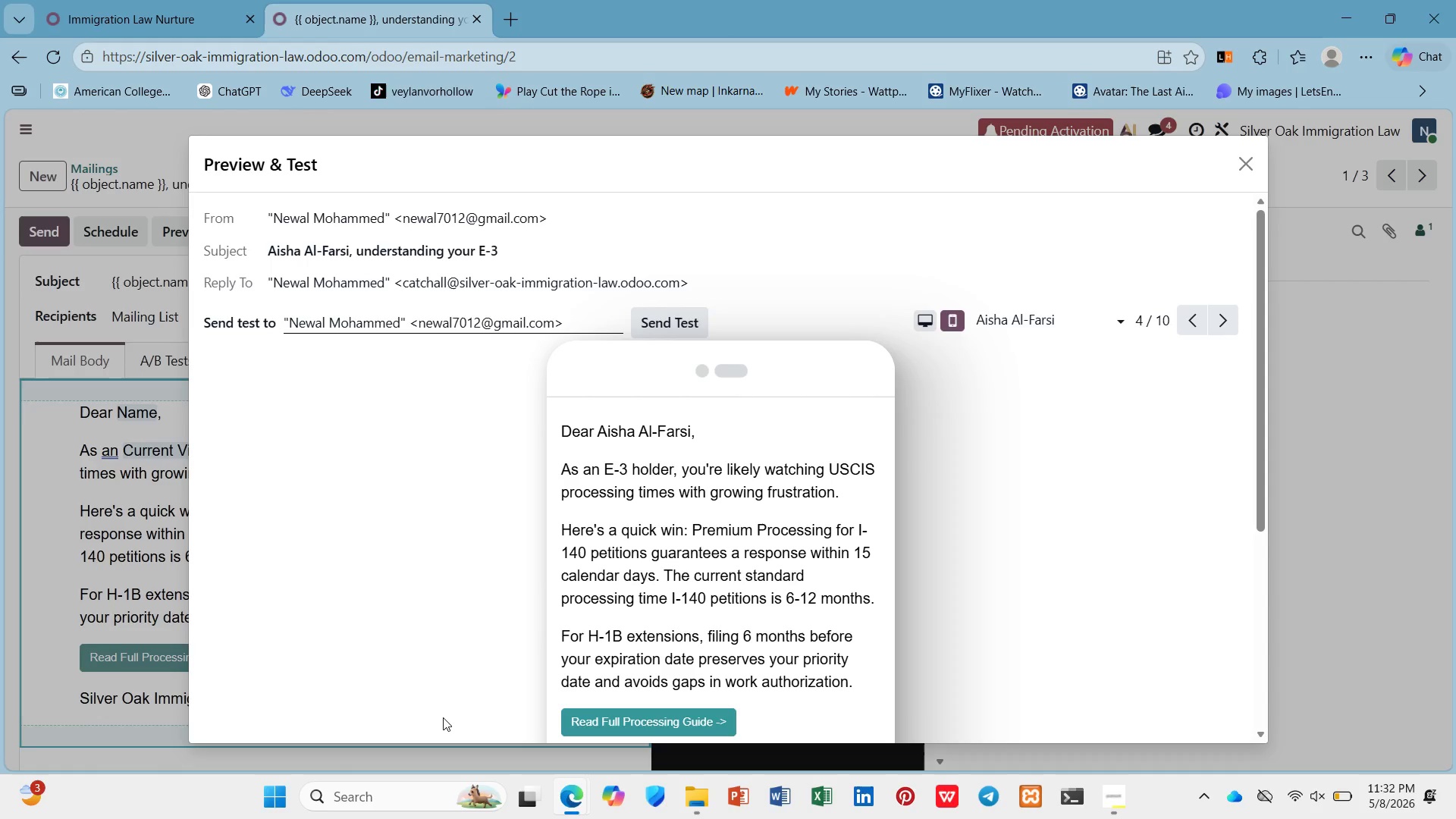 
left_click_drag(start_coordinate=[1083, 0], to_coordinate=[500, 48])
 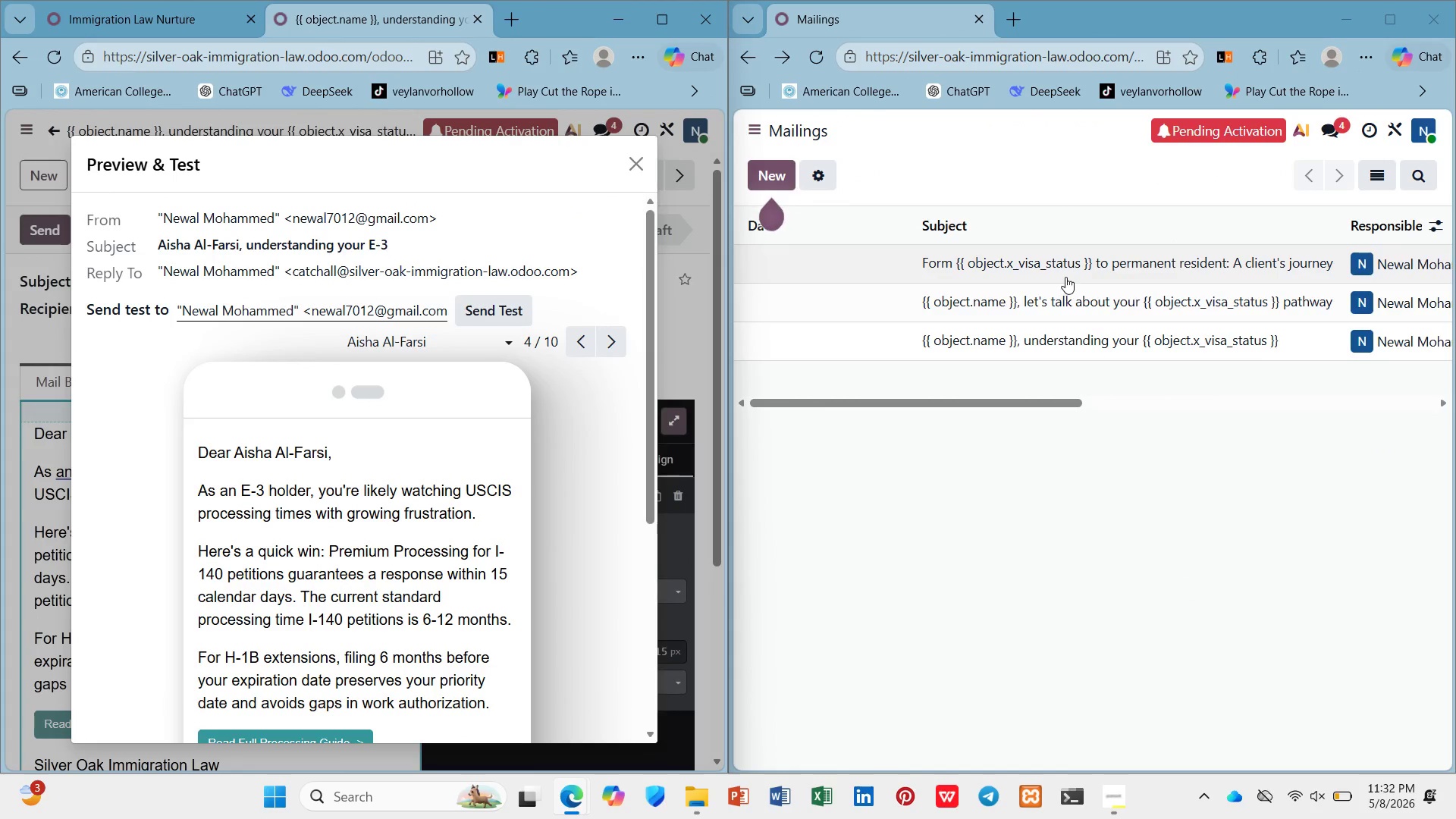 
left_click([1065, 277])
 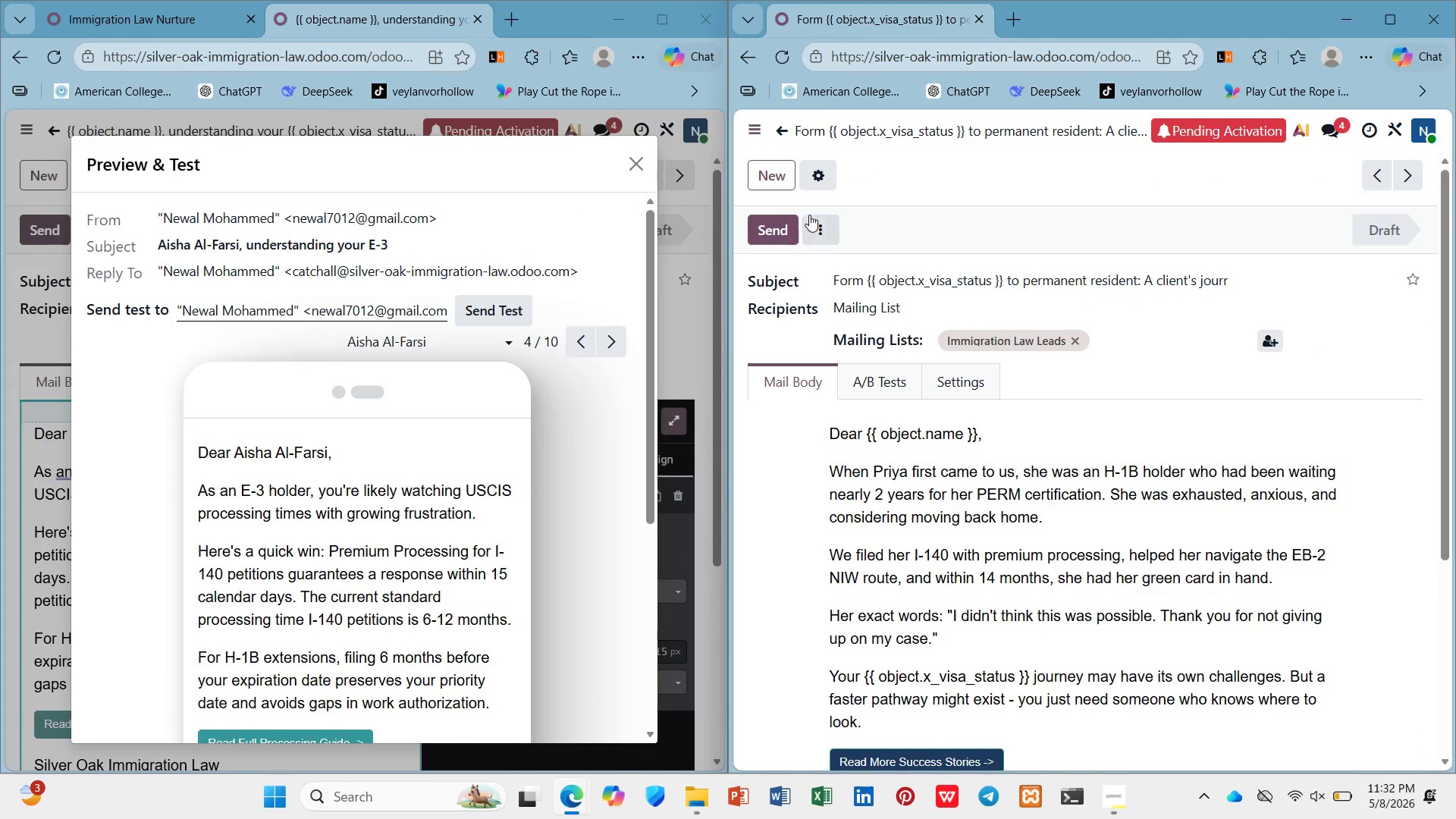 
left_click([815, 221])
 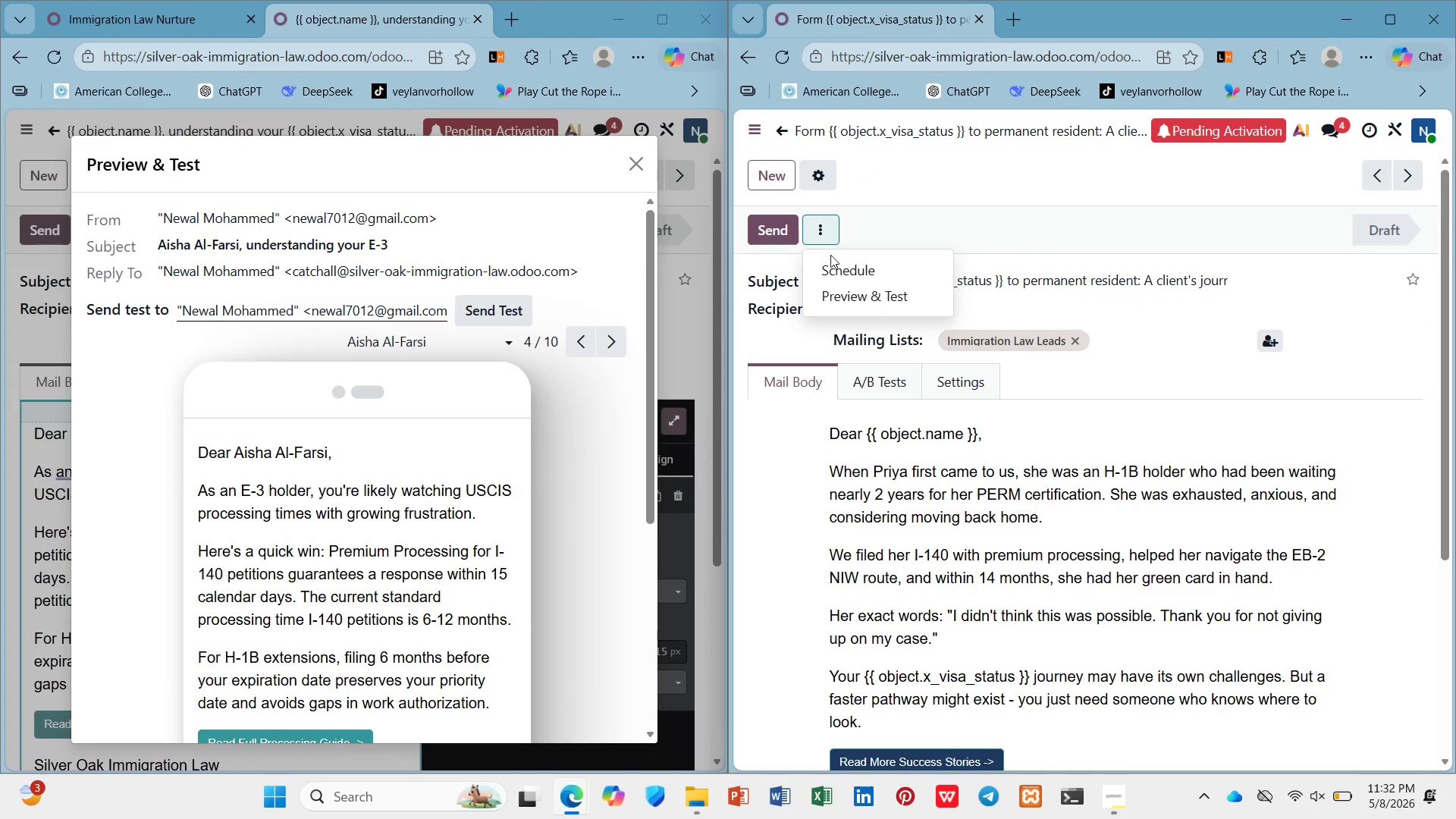 
mouse_move([869, 306])
 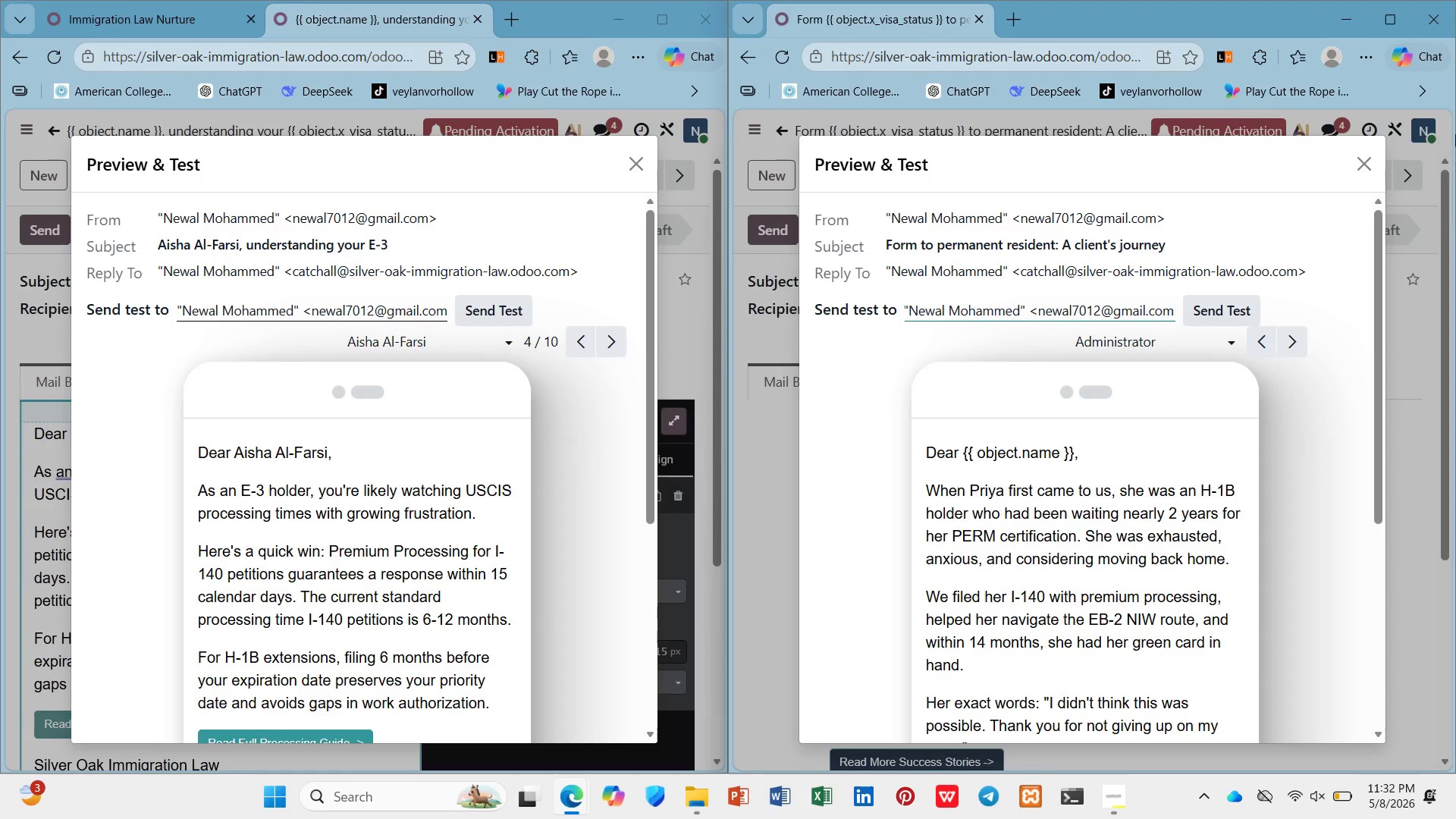 
left_click([1425, 0])
 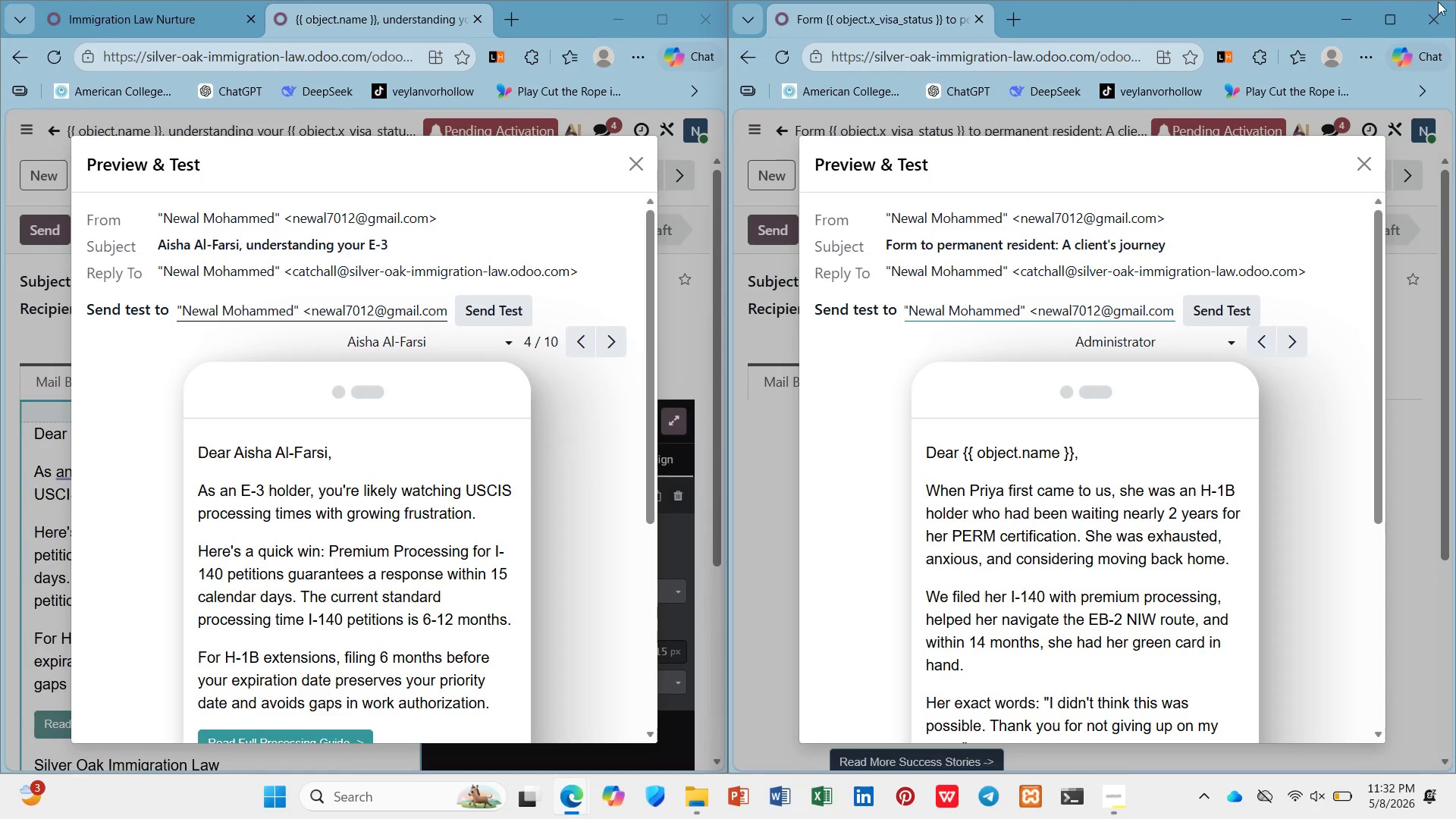 
left_click([1441, 3])
 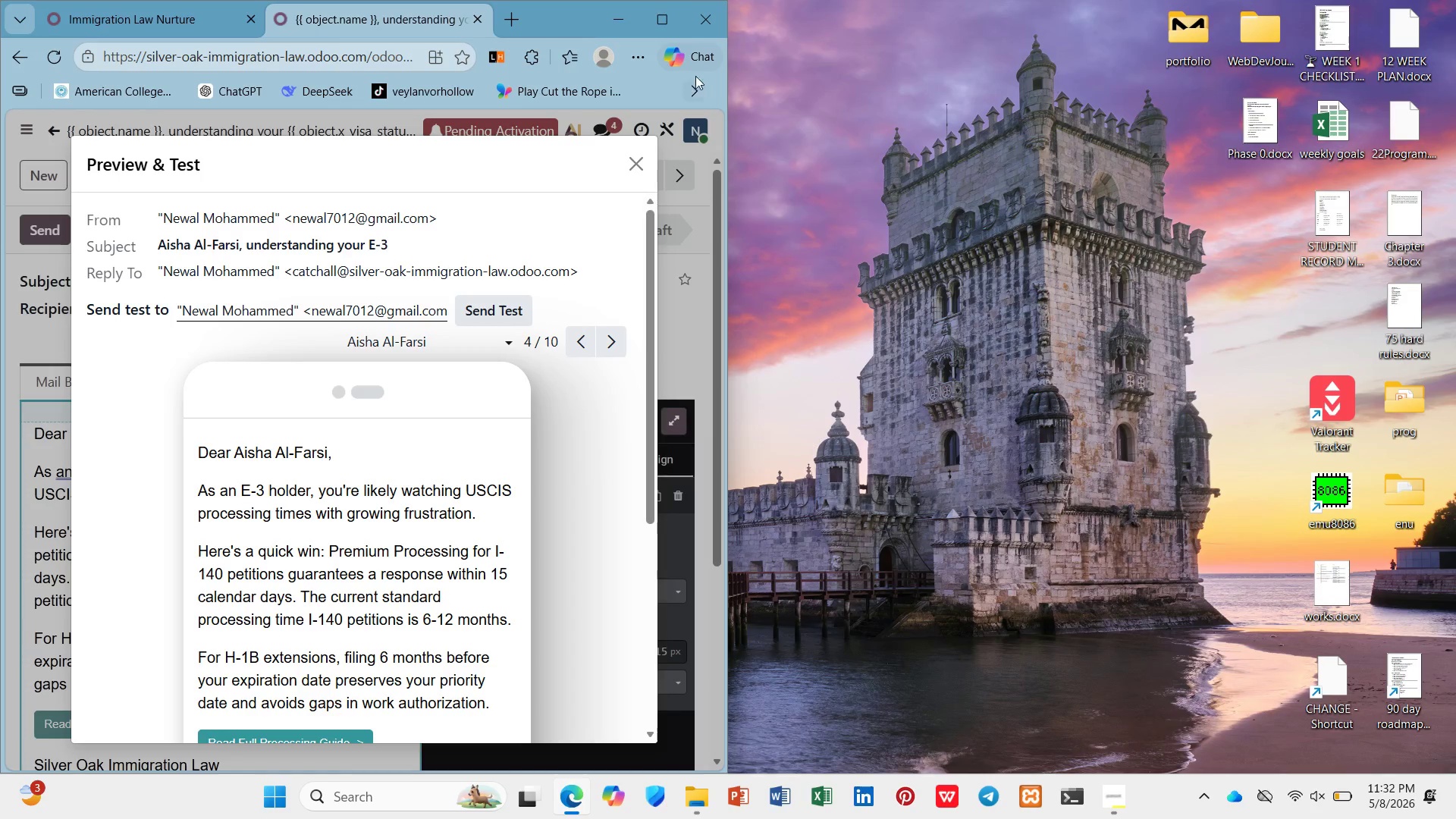 
left_click([671, 6])
 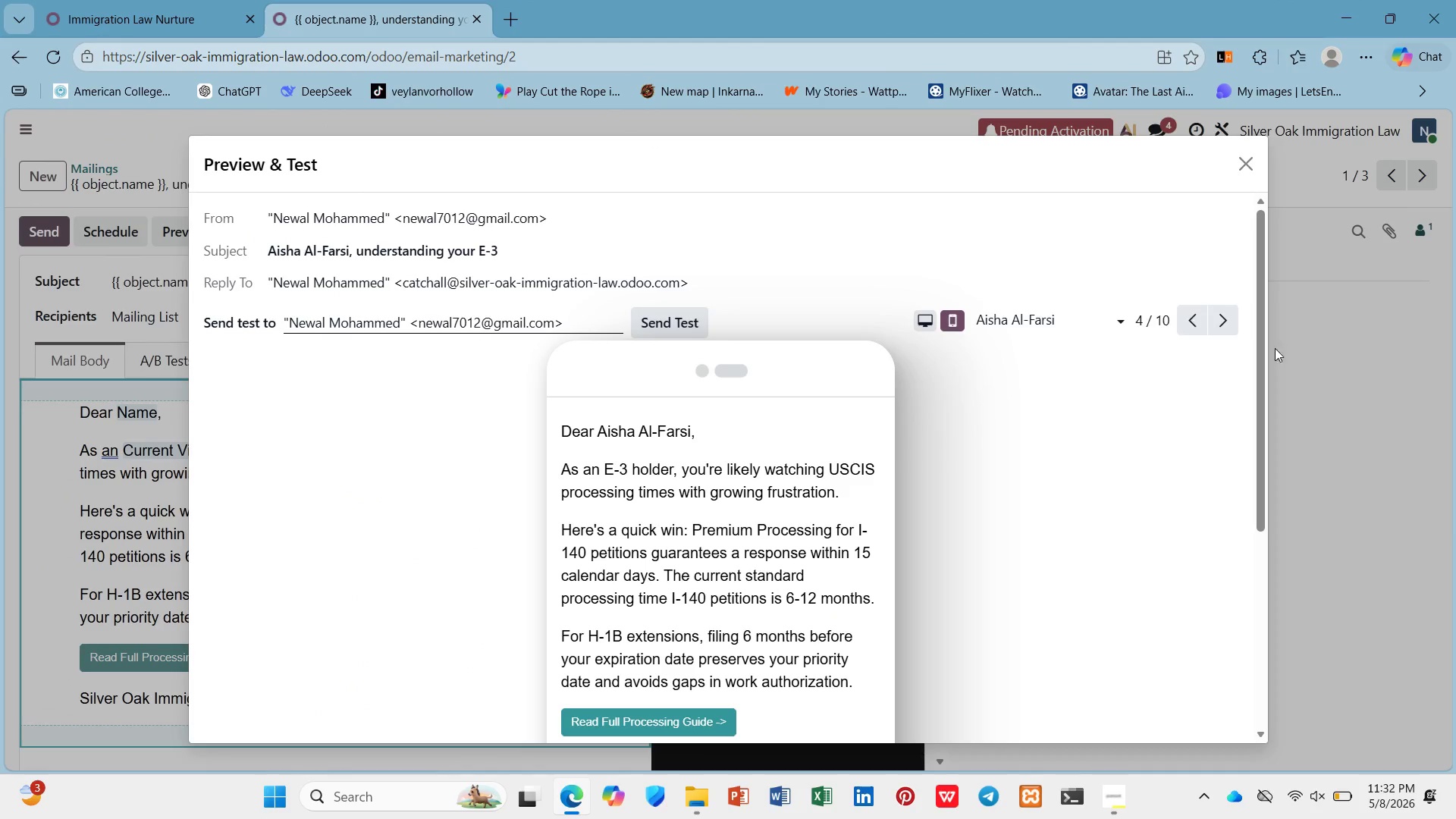 
key(Control+ControlLeft)
 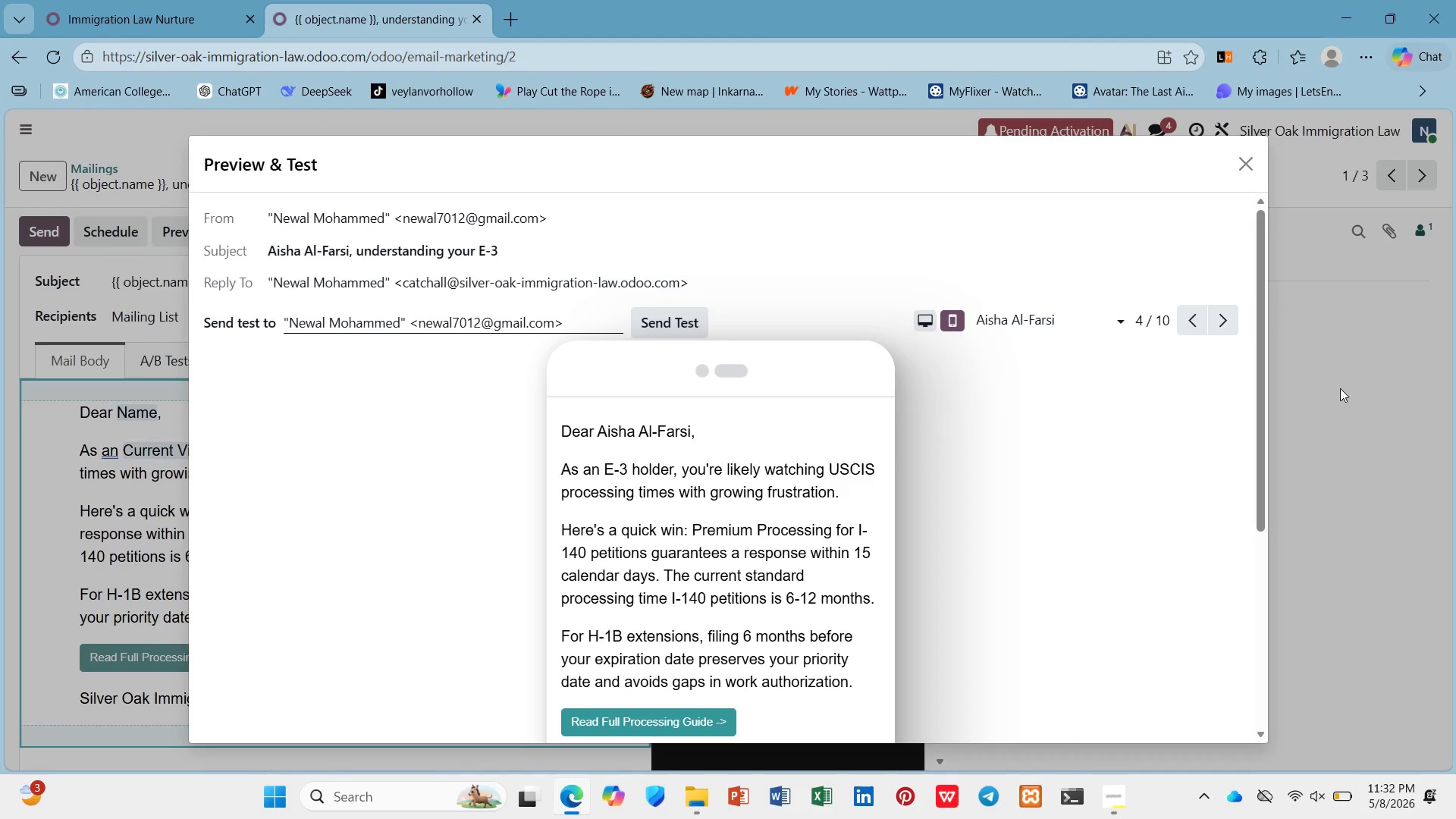 
scroll: coordinate [1340, 388], scroll_direction: down, amount: 2.0
 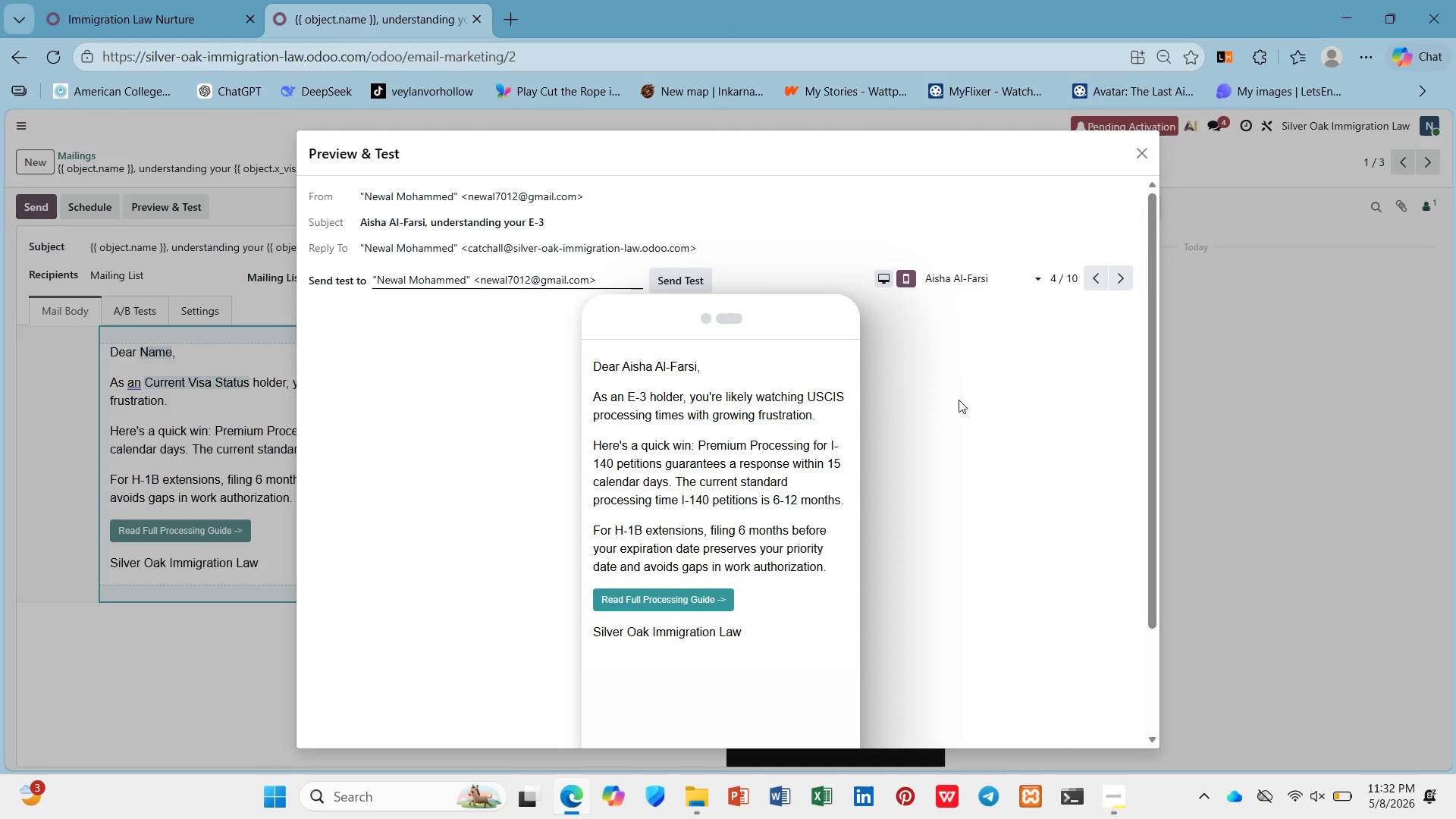 
key(Control+PrintScreen)
 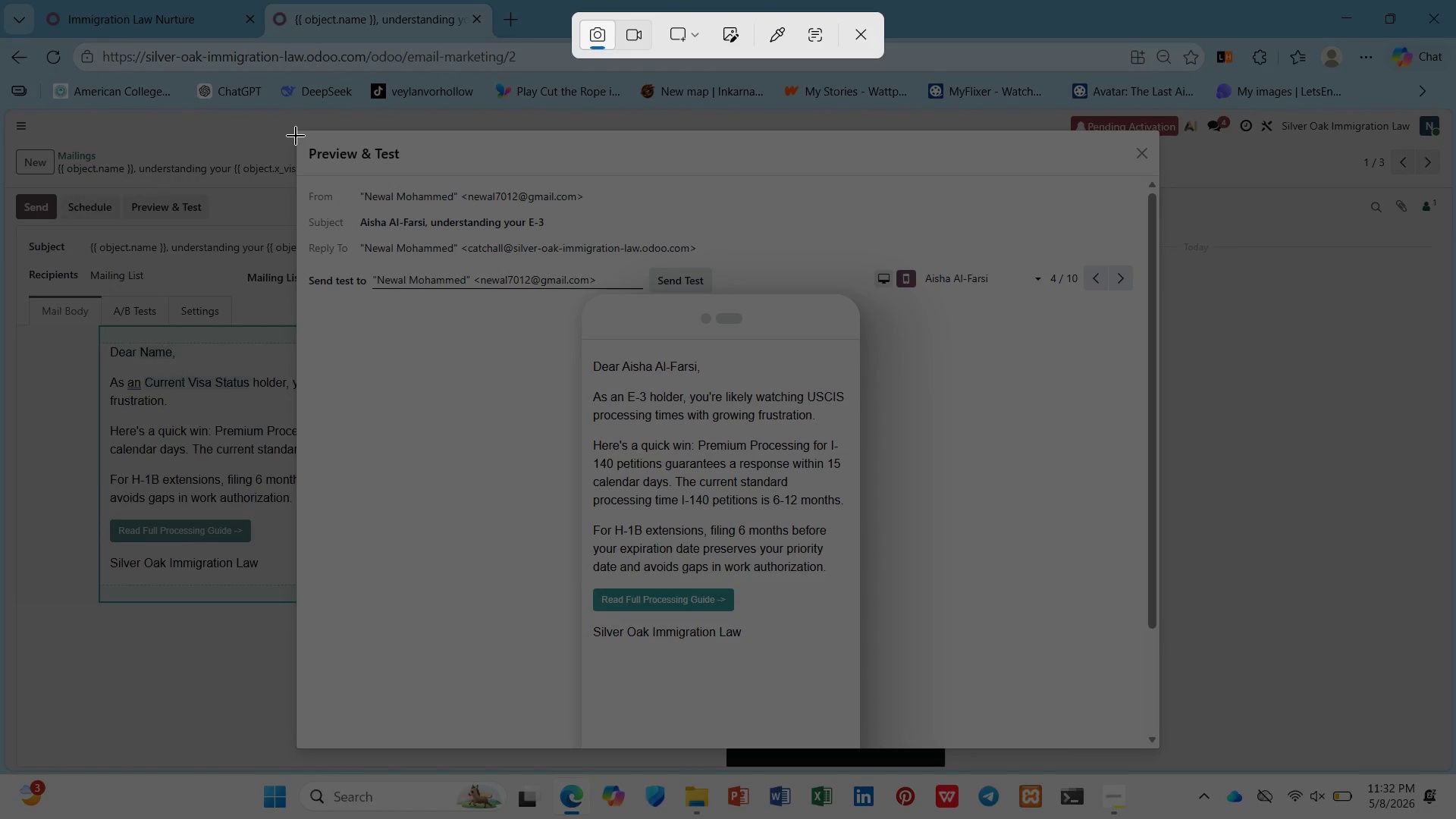 
left_click_drag(start_coordinate=[295, 126], to_coordinate=[1159, 748])
 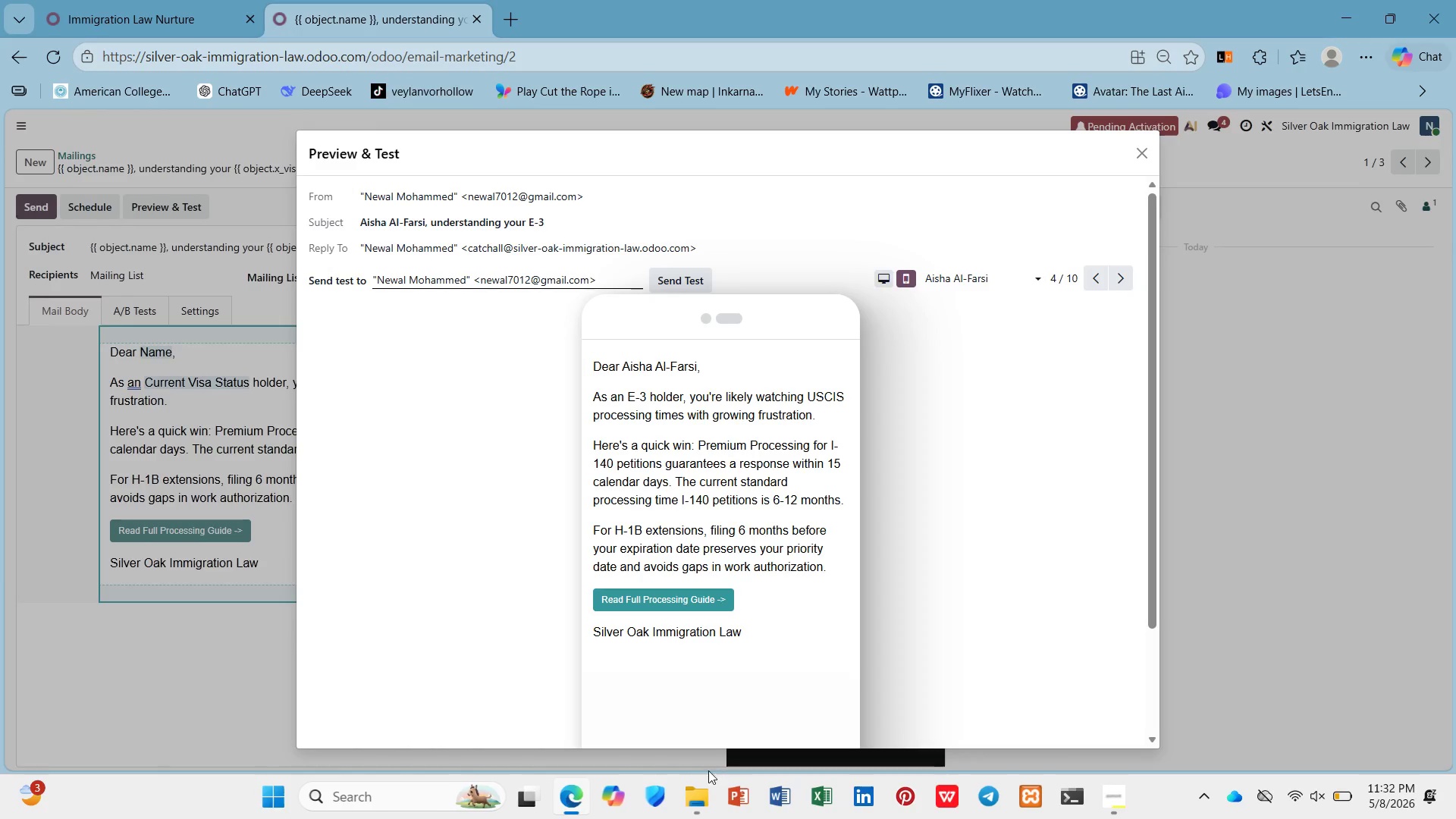 
left_click([695, 789])
 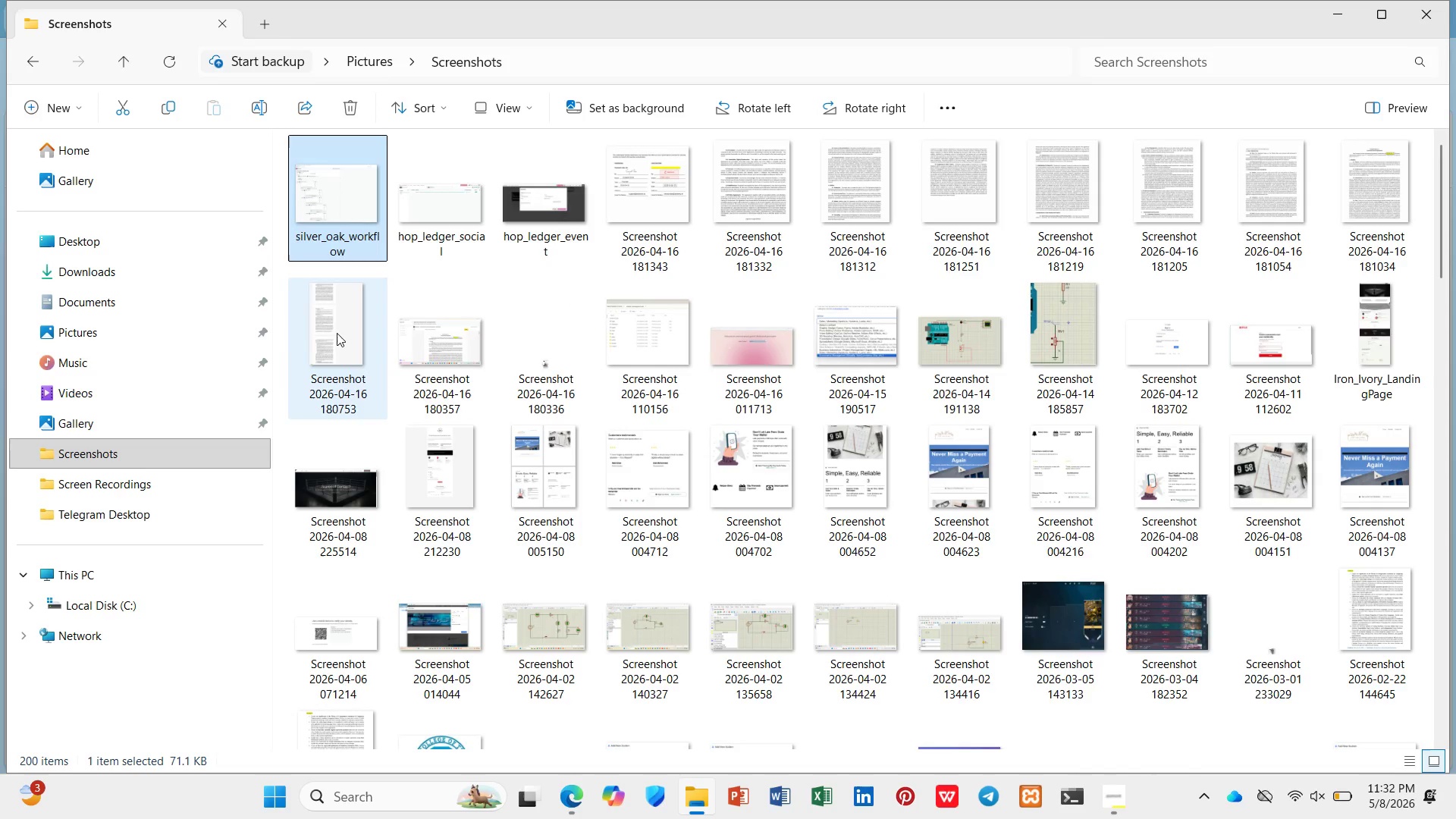 
right_click([337, 234])
 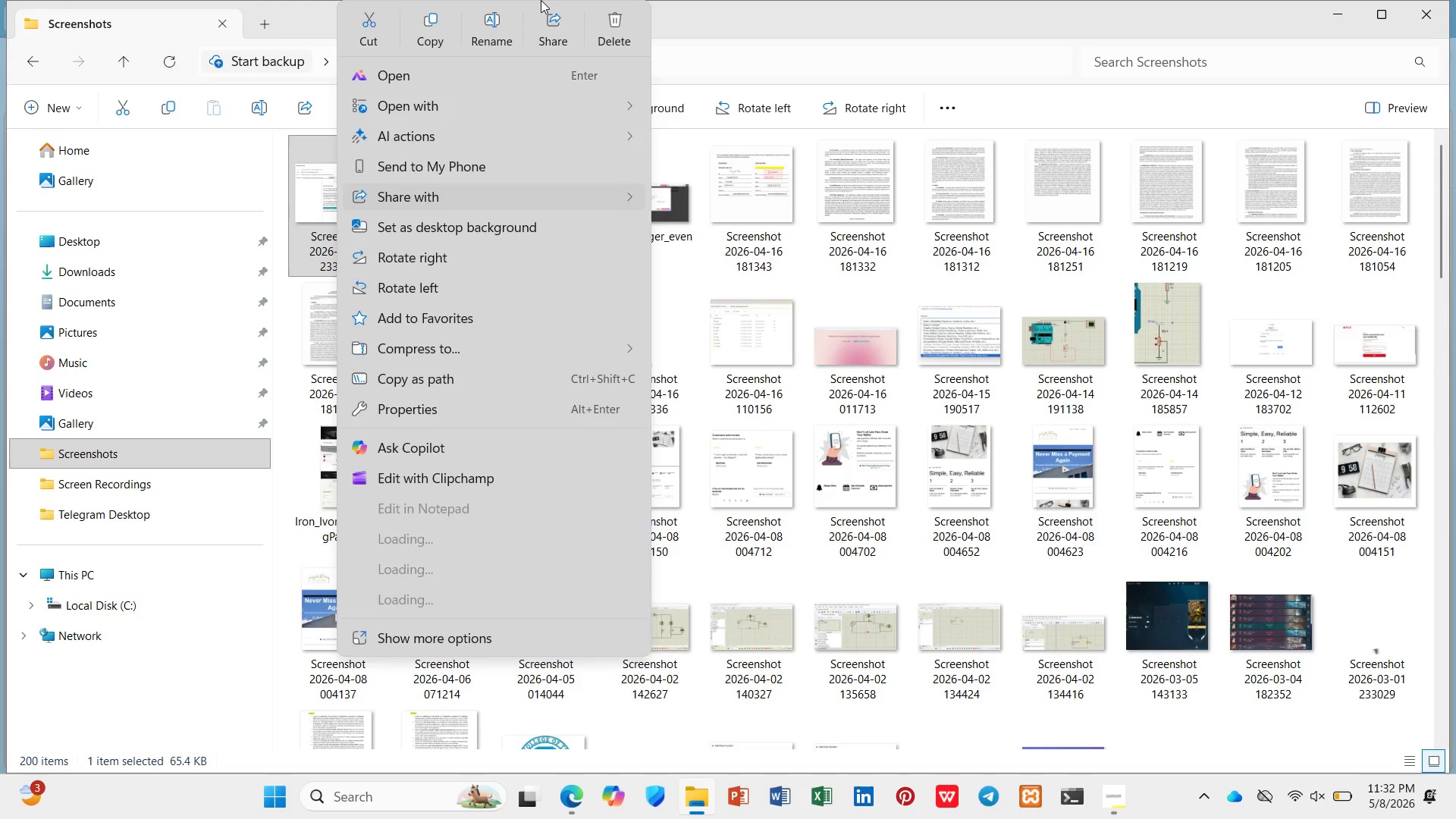 
left_click([494, 27])
 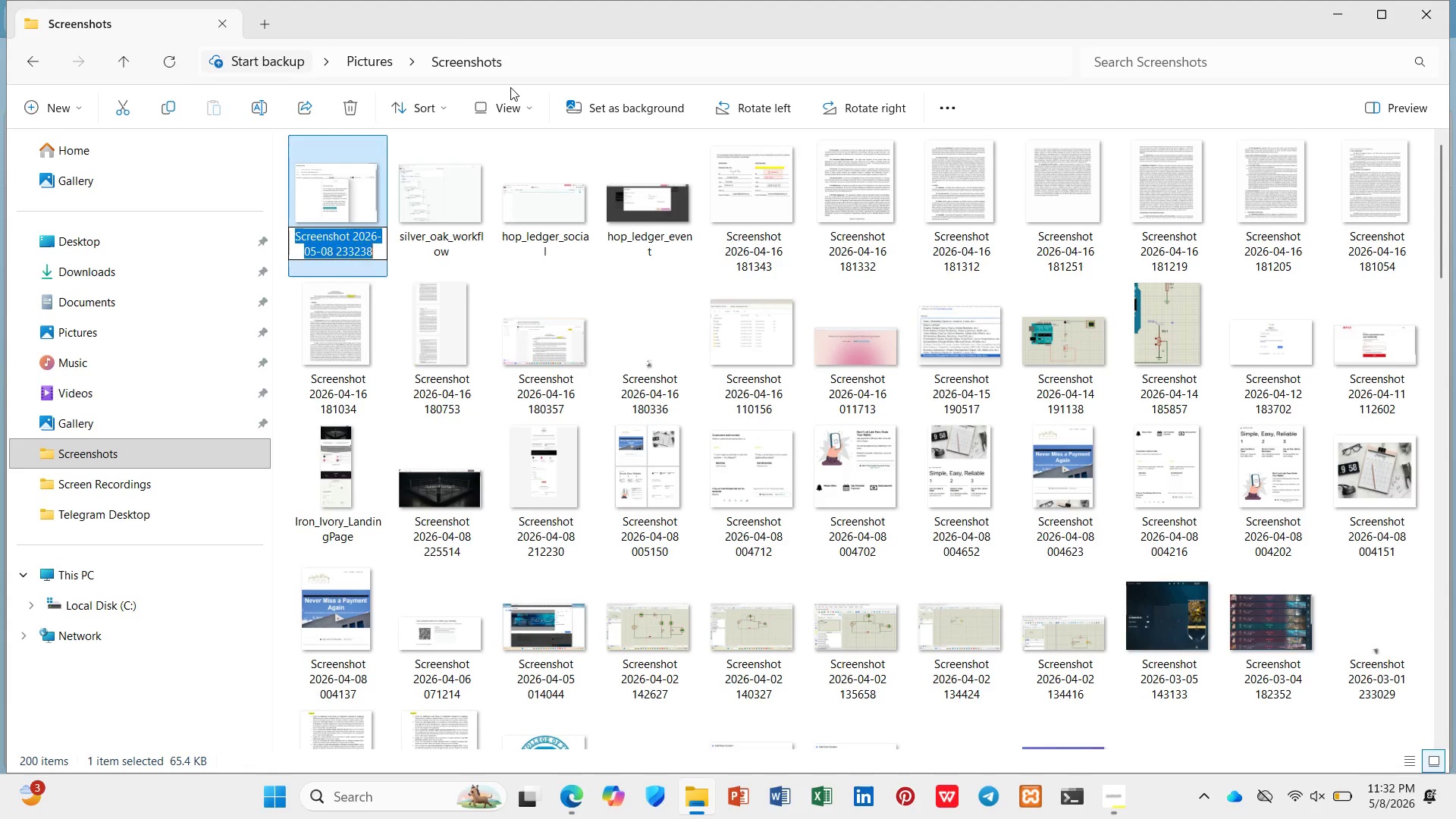 
type(post 1 mobile responsiveness)
 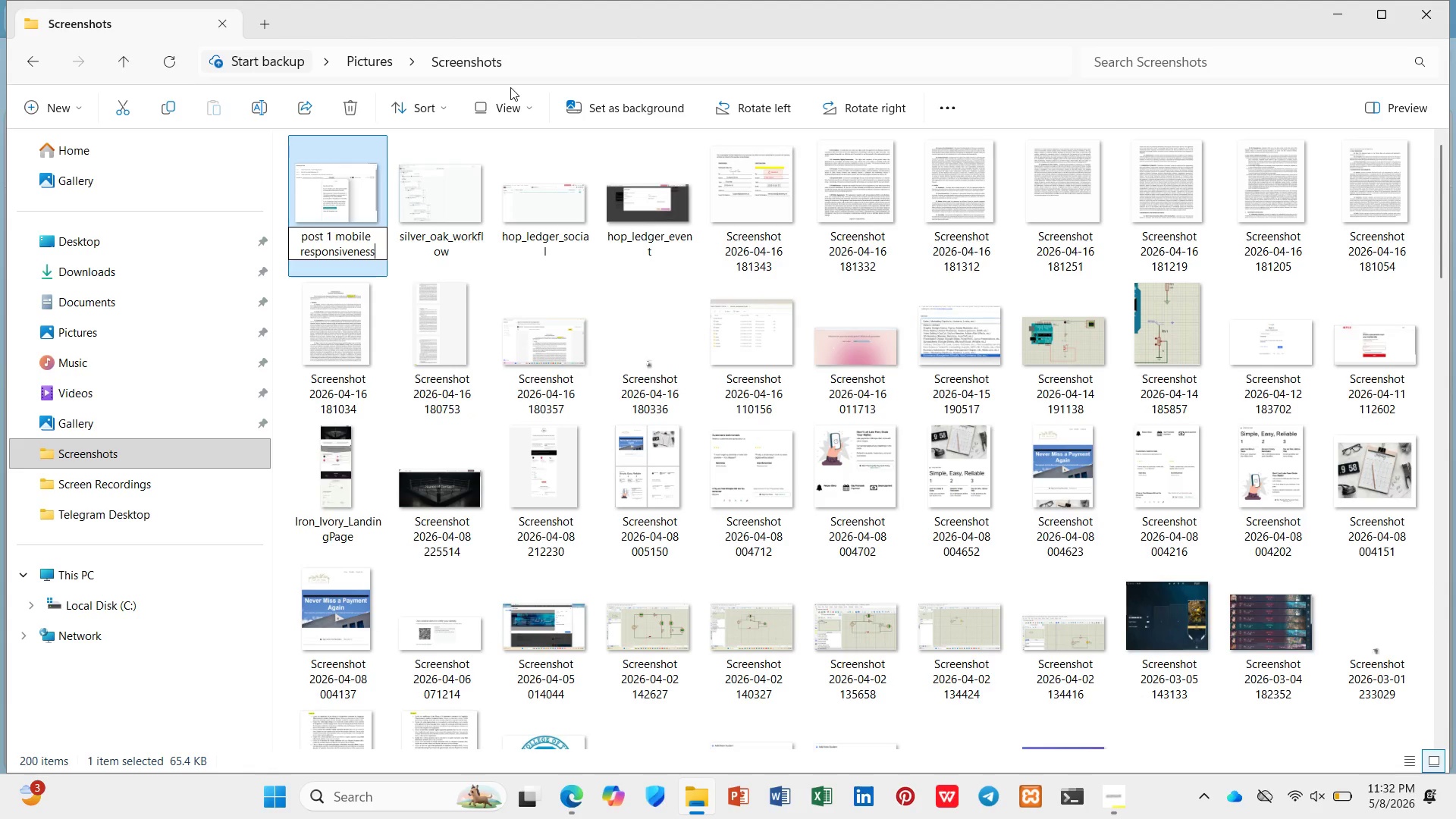 
key(Enter)
 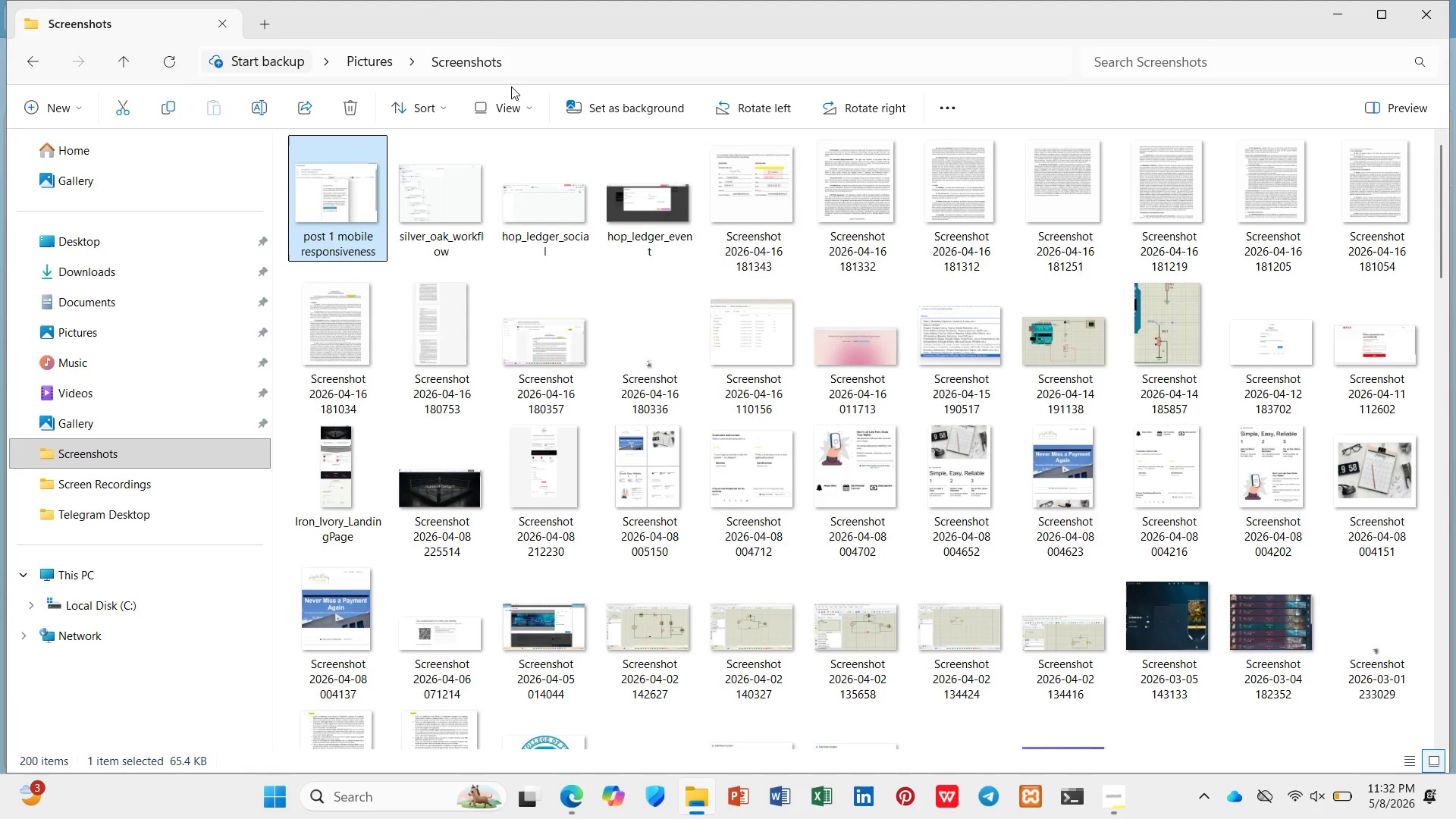 
wait(5.92)
 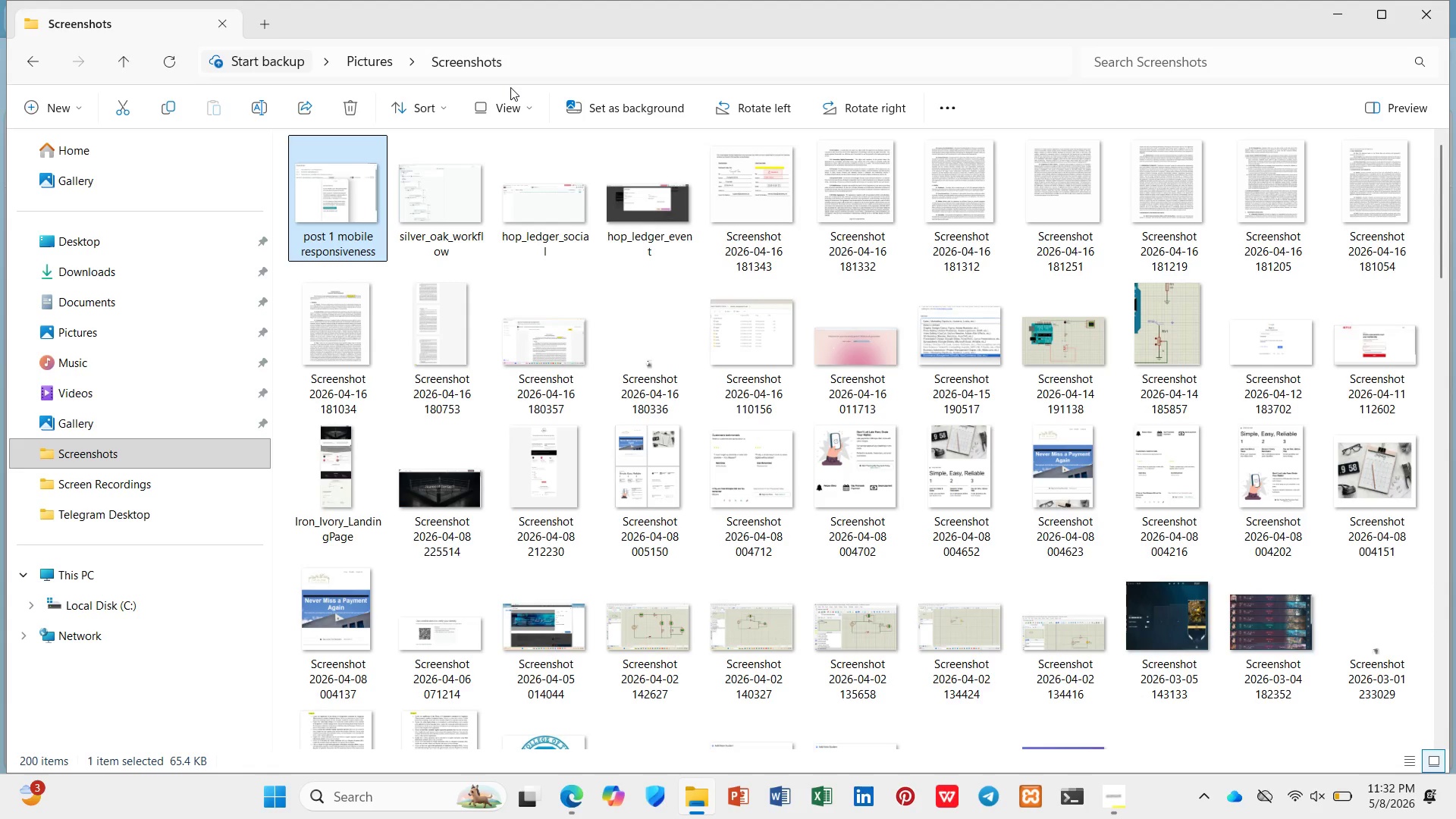 
left_click([1103, 803])